 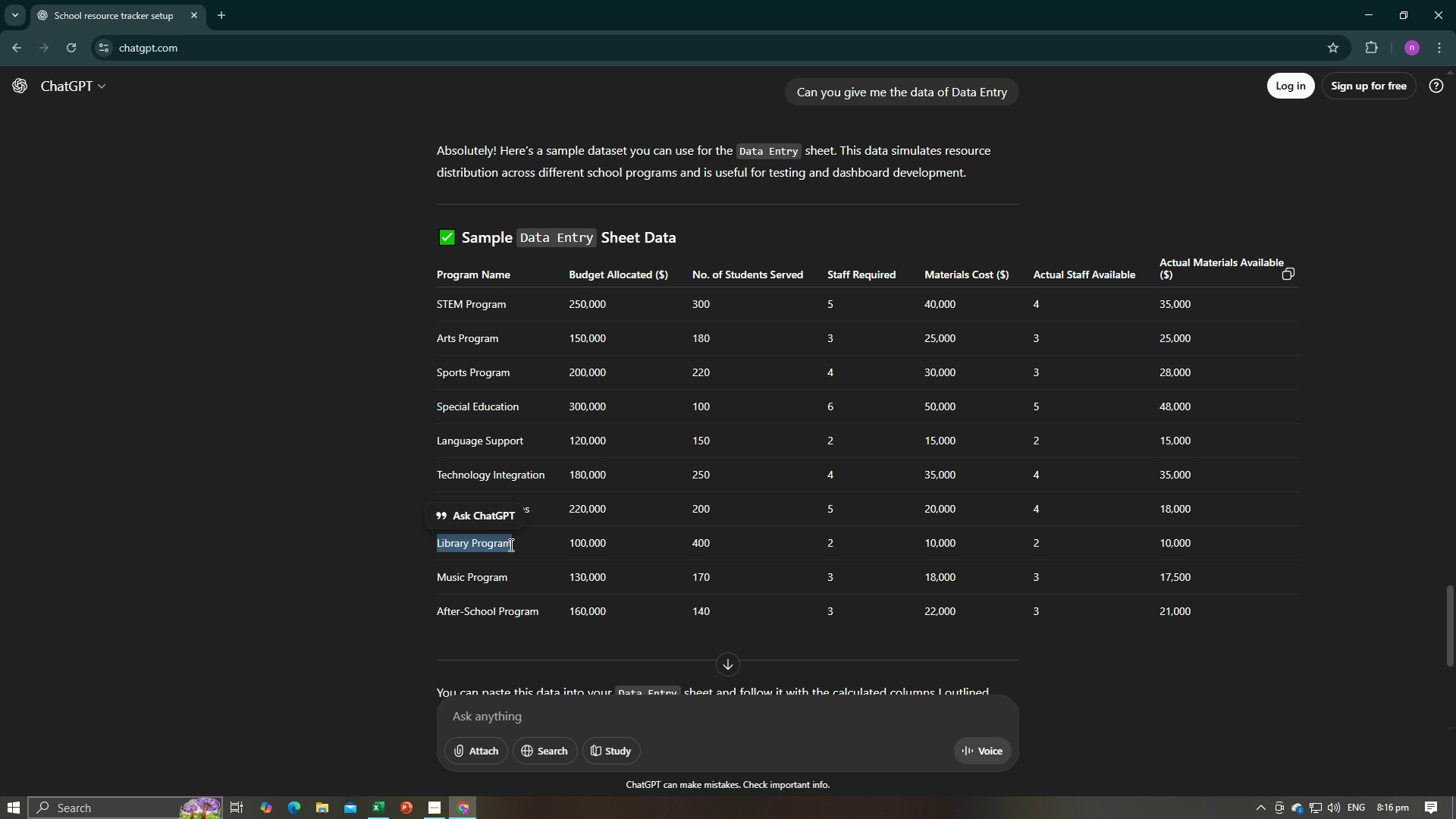 
key(Control+C)
 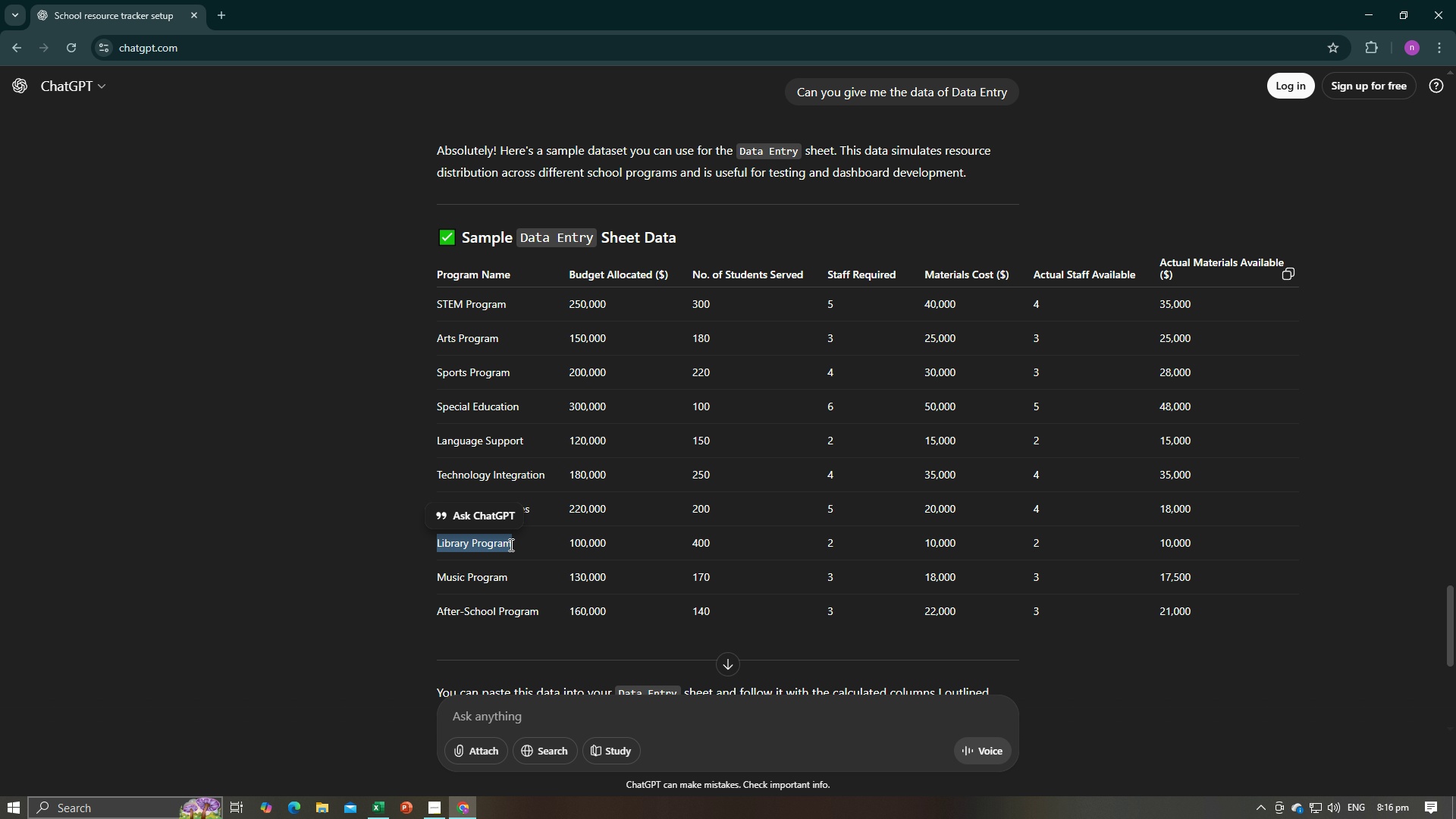 
key(Control+C)
 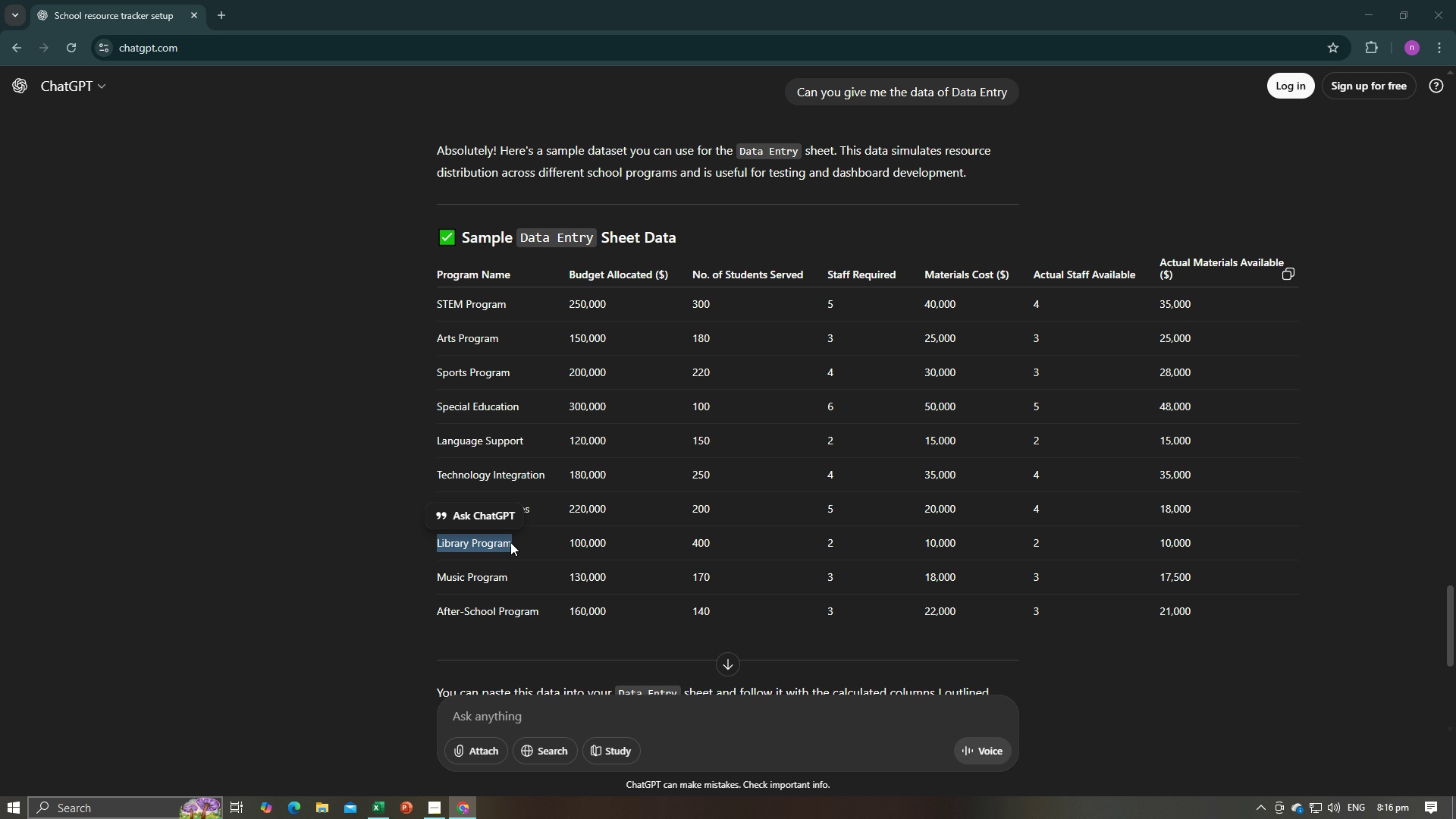 
key(Alt+AltLeft)
 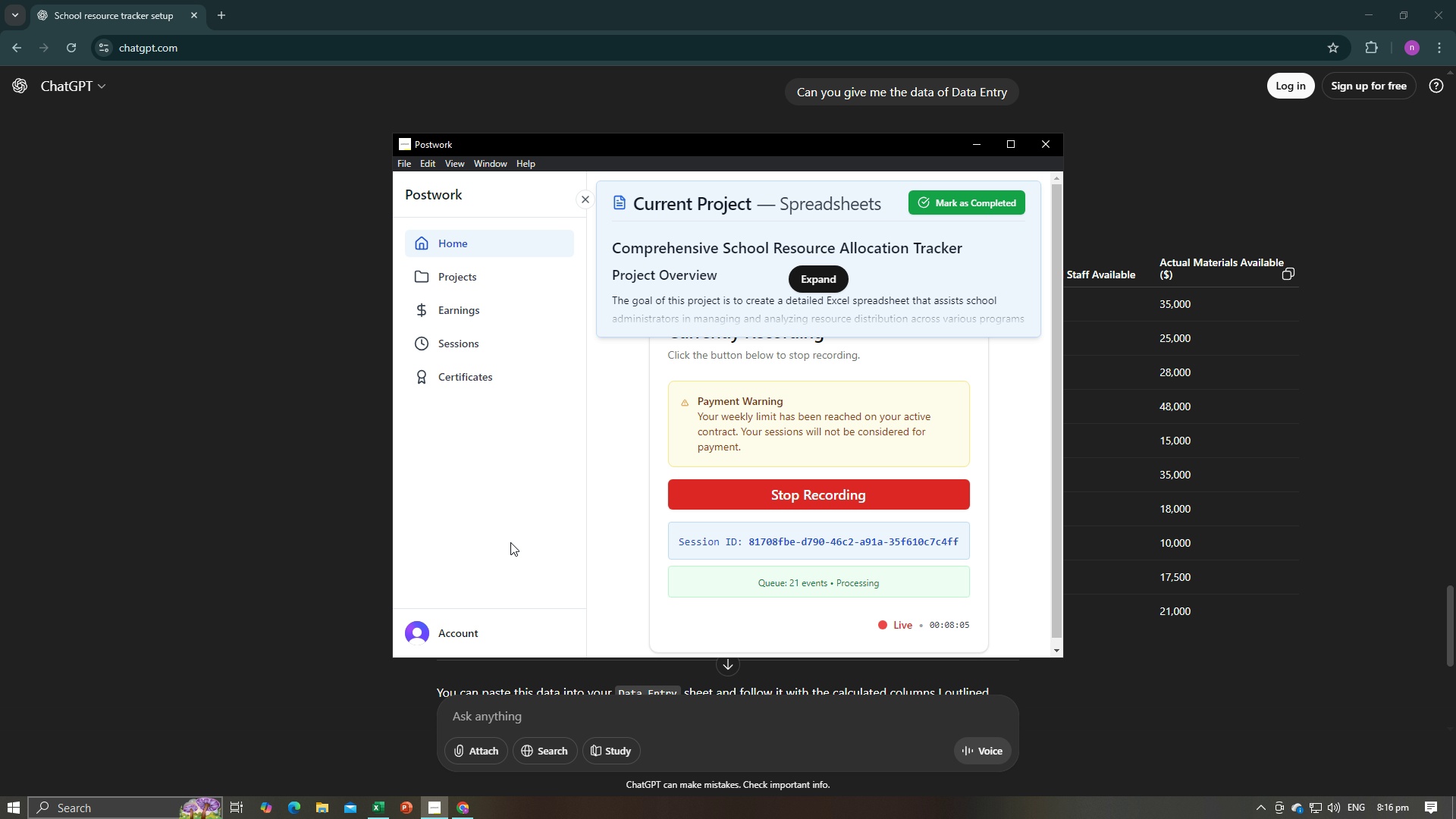 
key(Alt+Tab)
 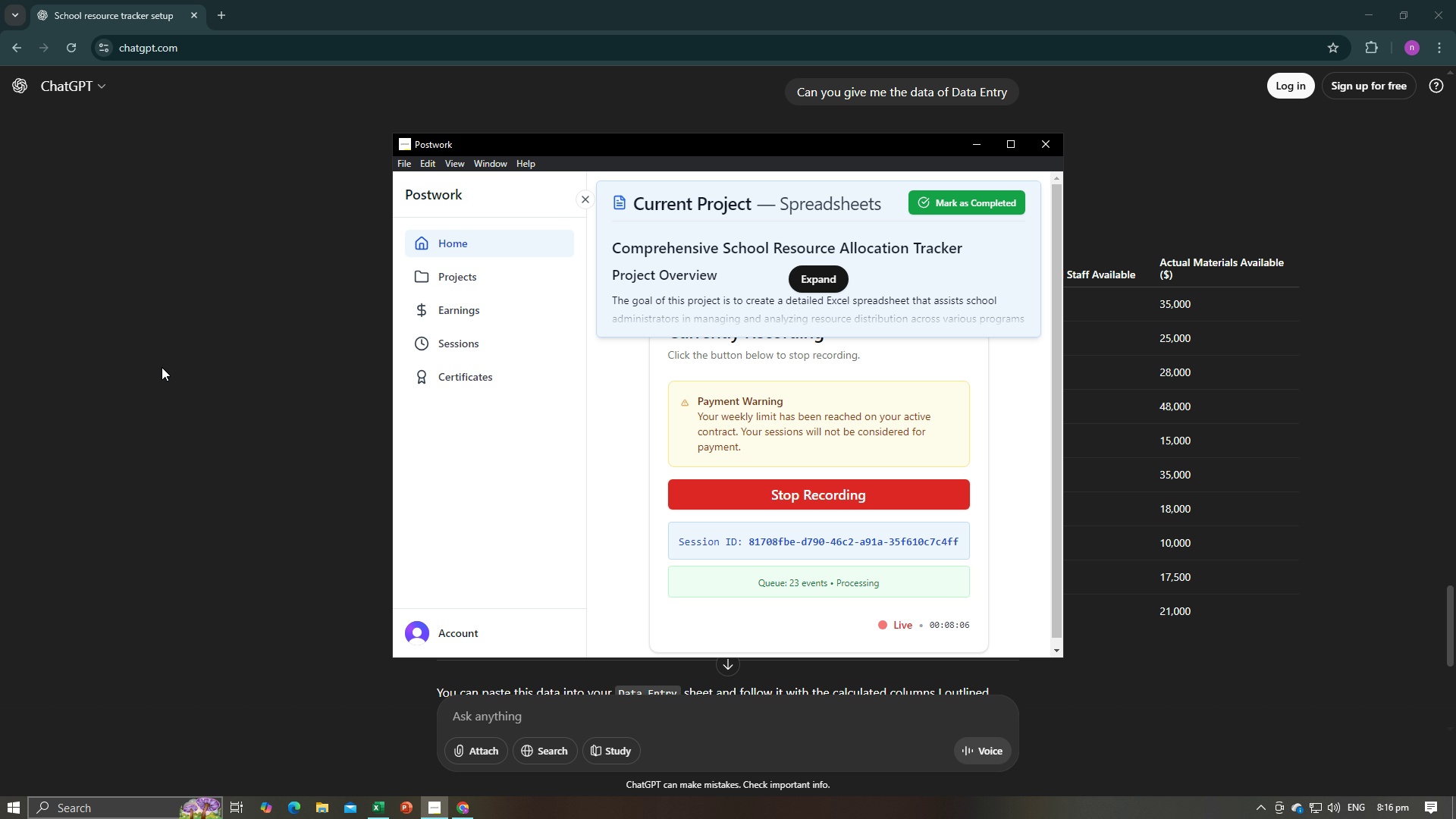 
key(Alt+Tab)
 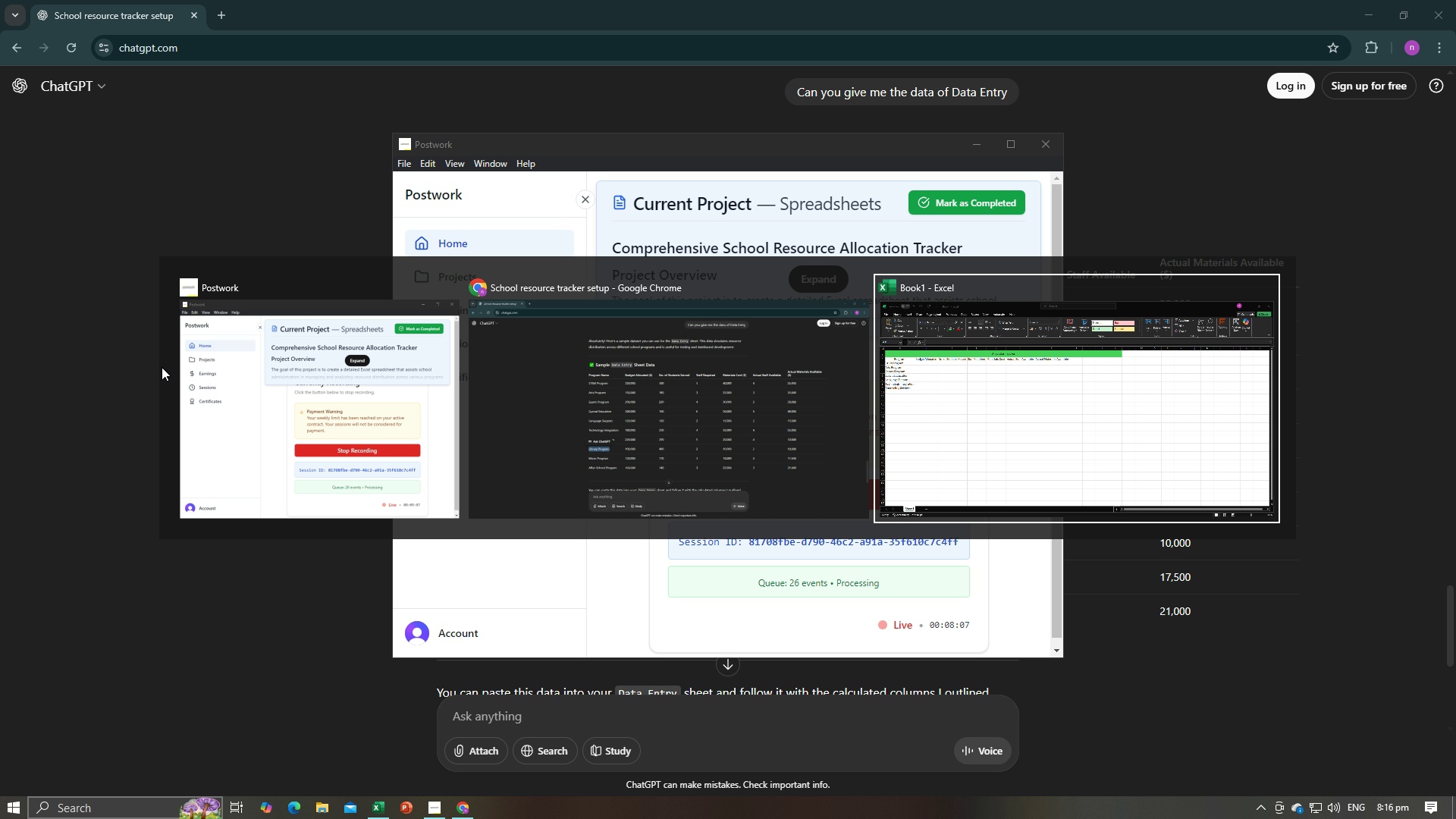 
key(Alt+Tab)
 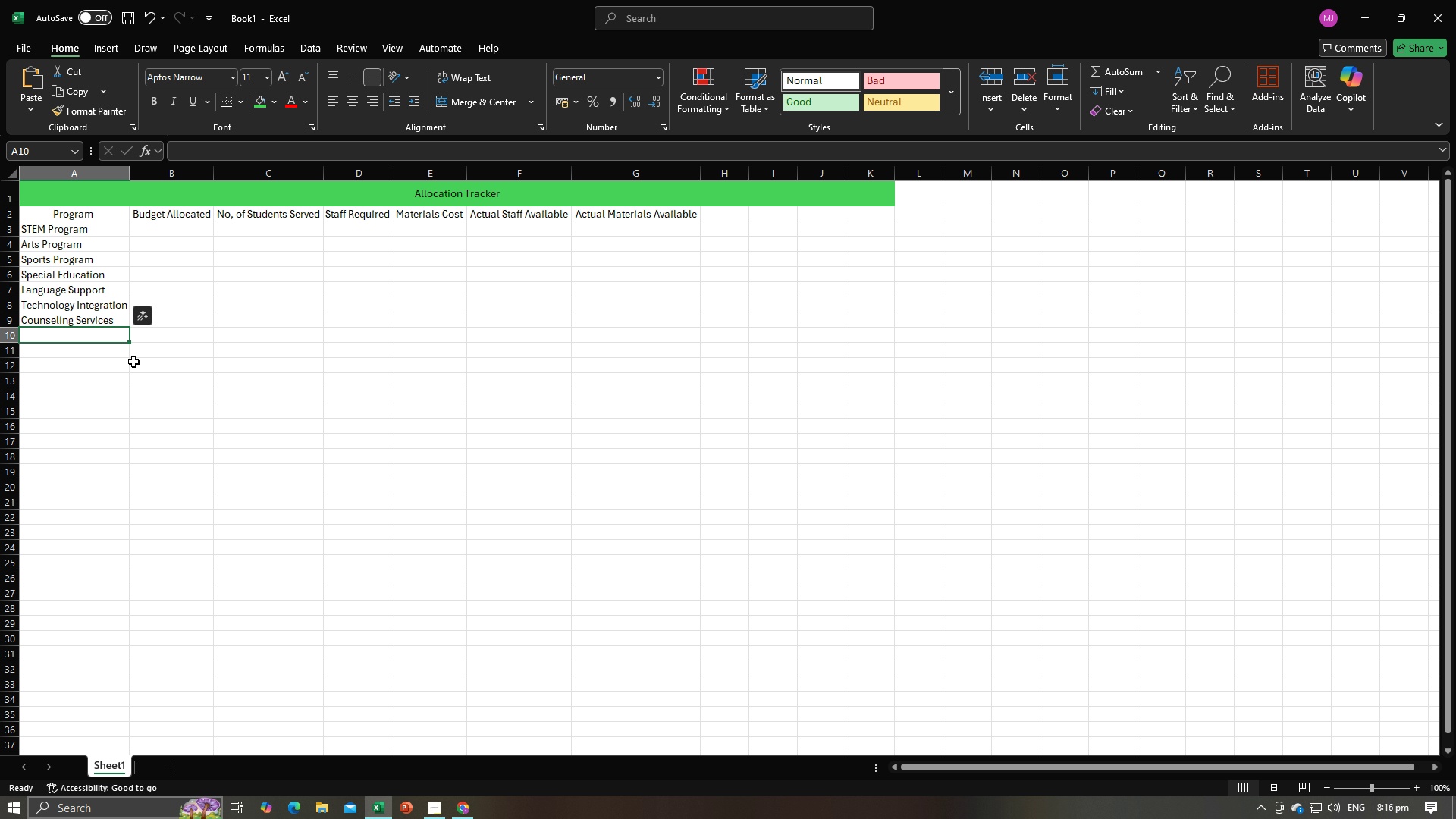 
key(Control+V)
 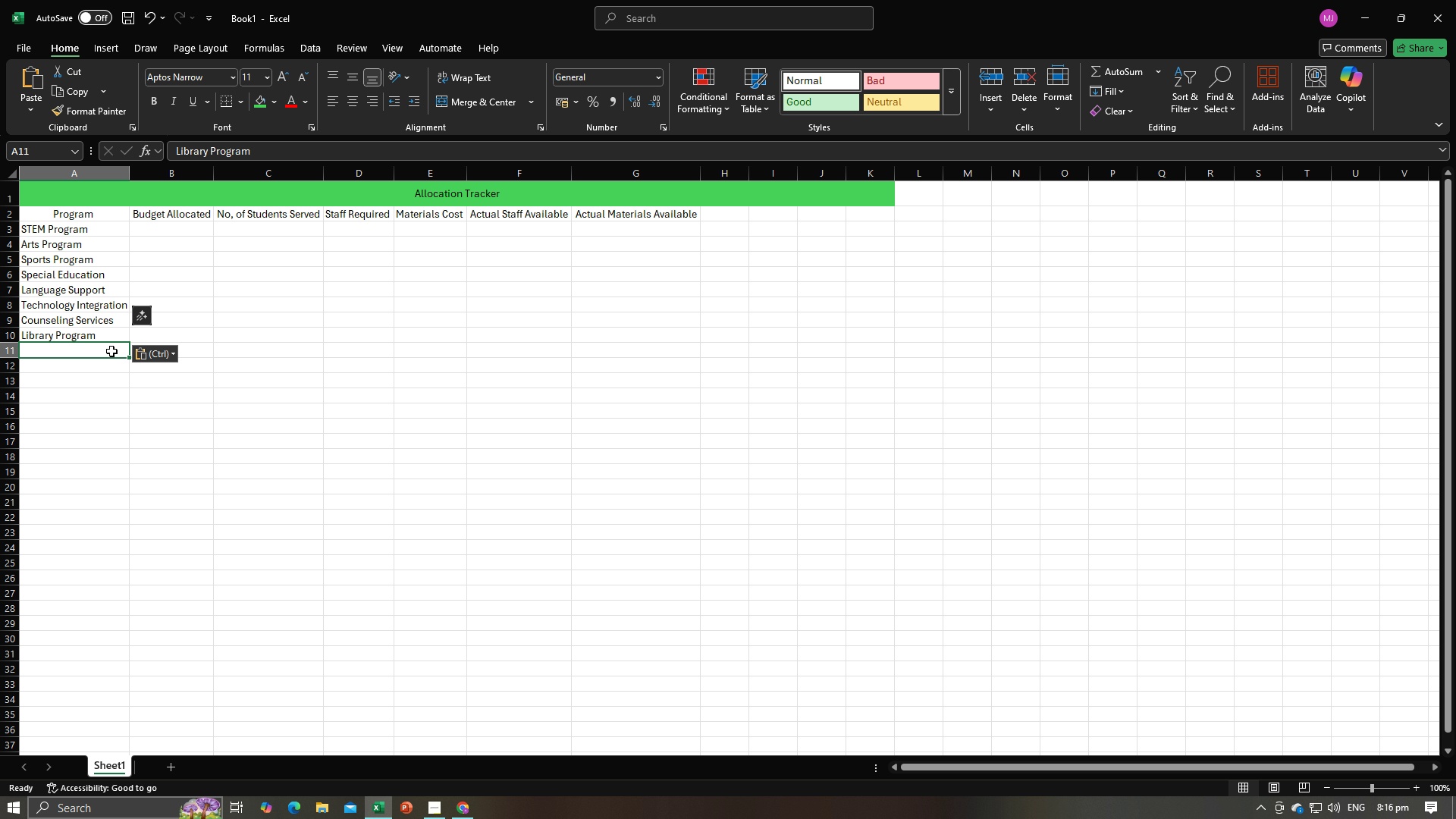 
key(Enter)
 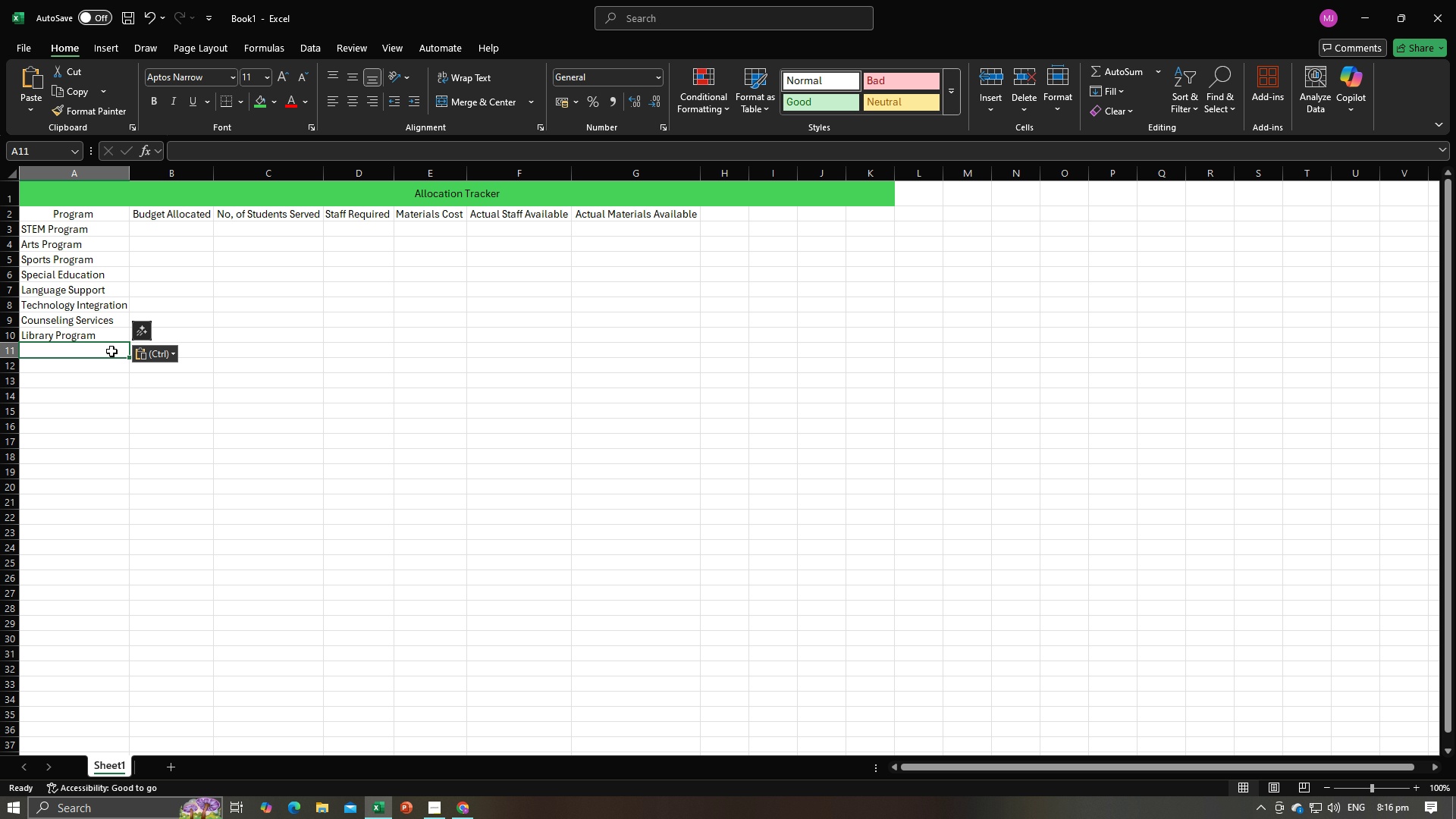 
key(Alt+AltLeft)
 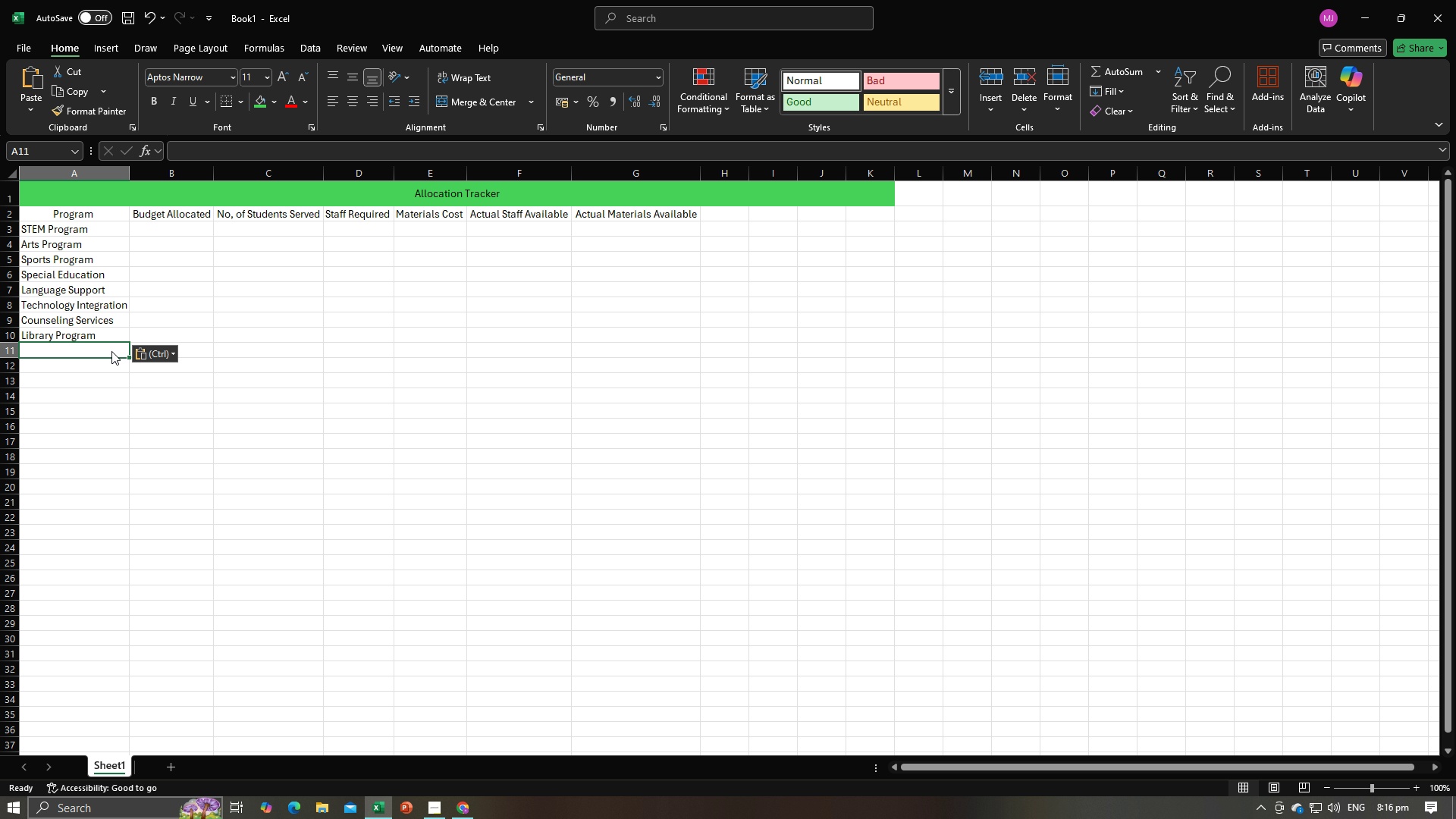 
key(Alt+Tab)